 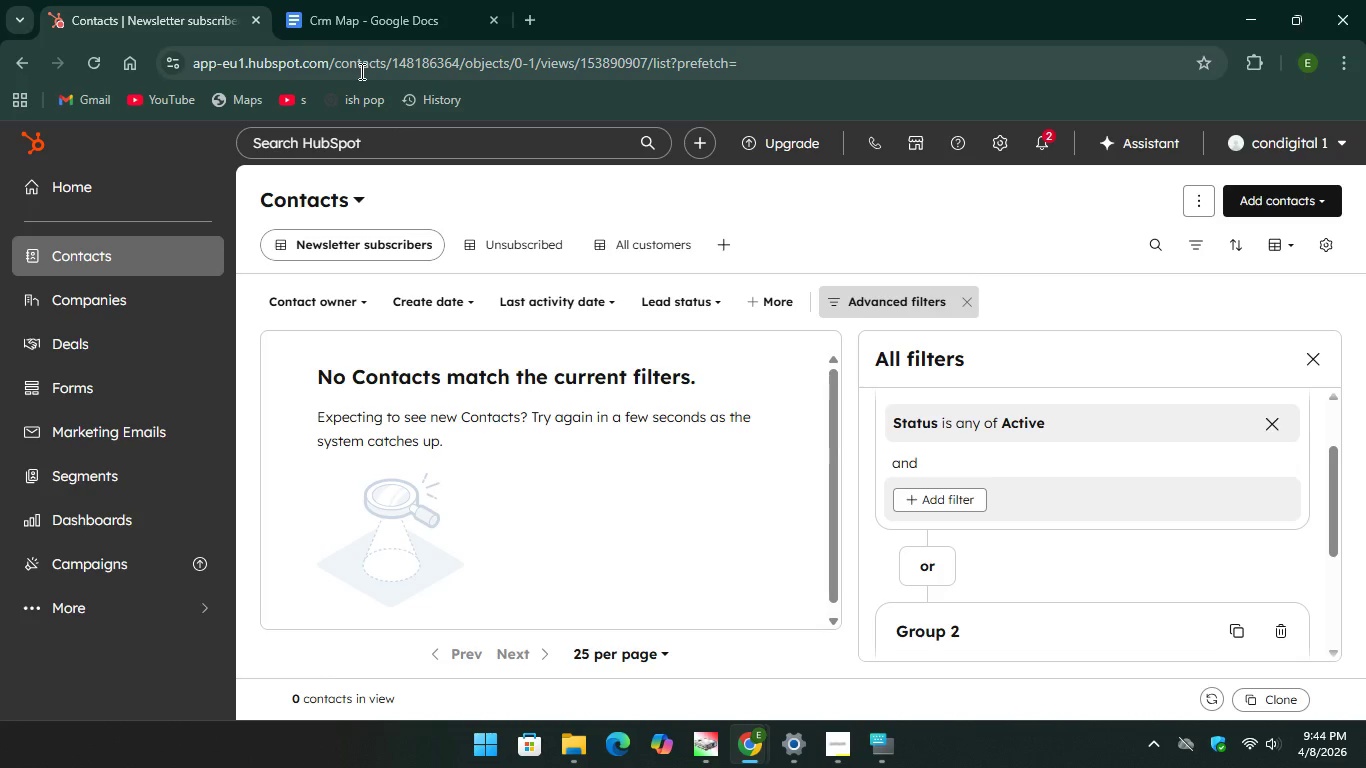 
left_click([527, 19])
 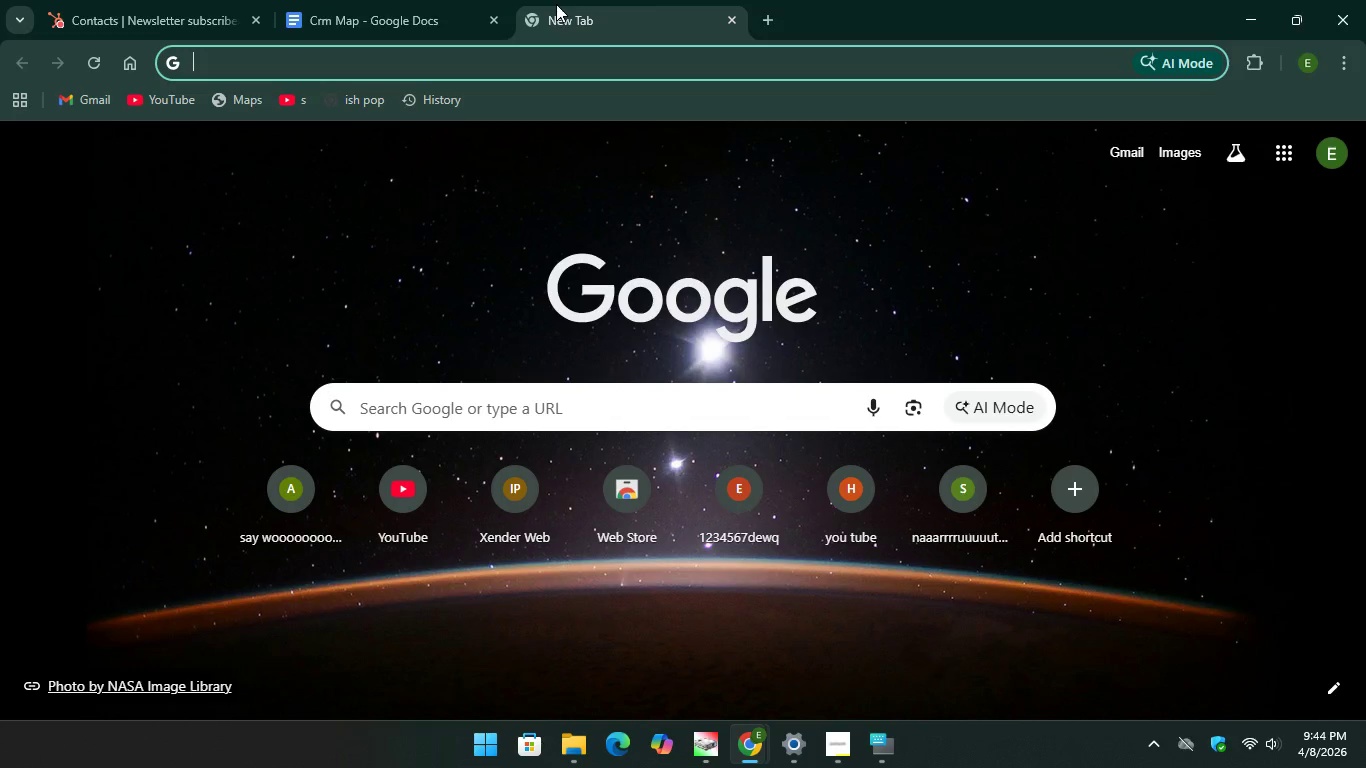 
wait(7.44)
 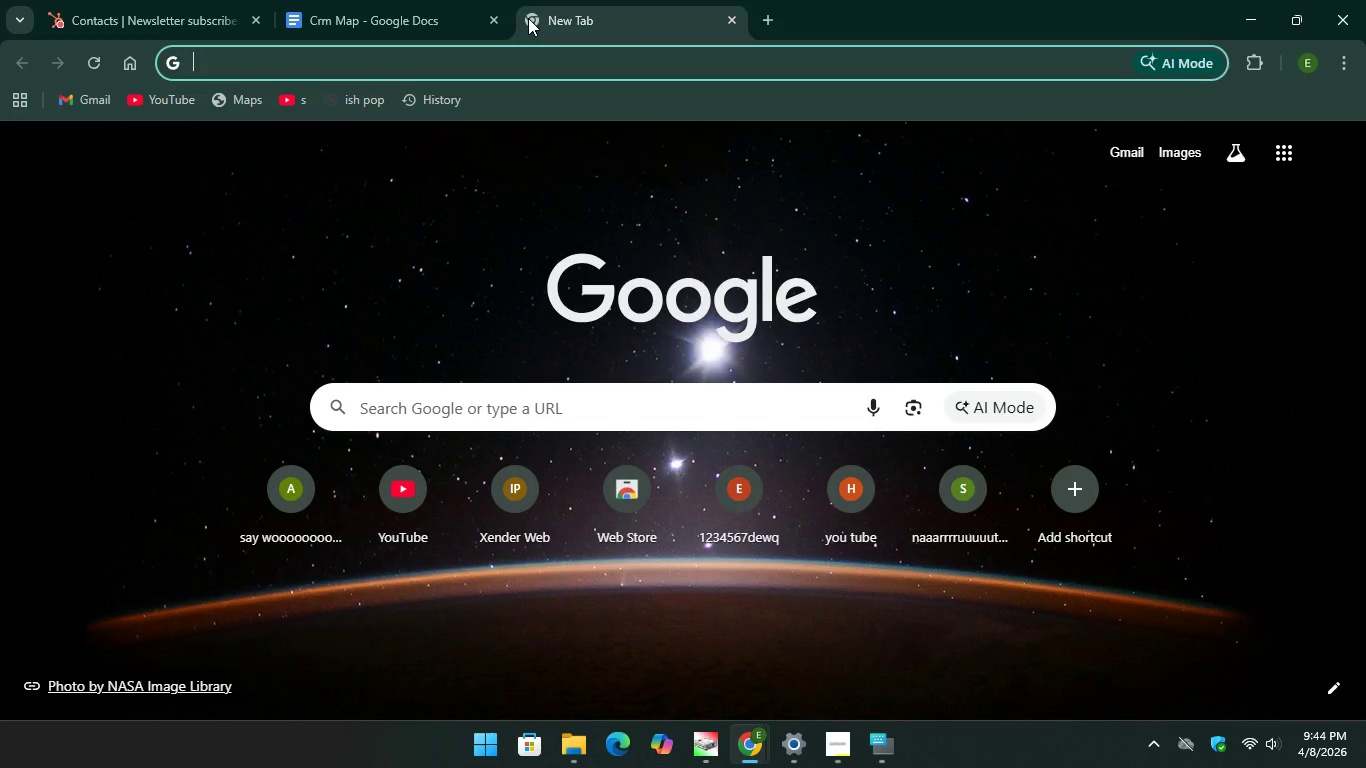 
left_click([408, 469])
 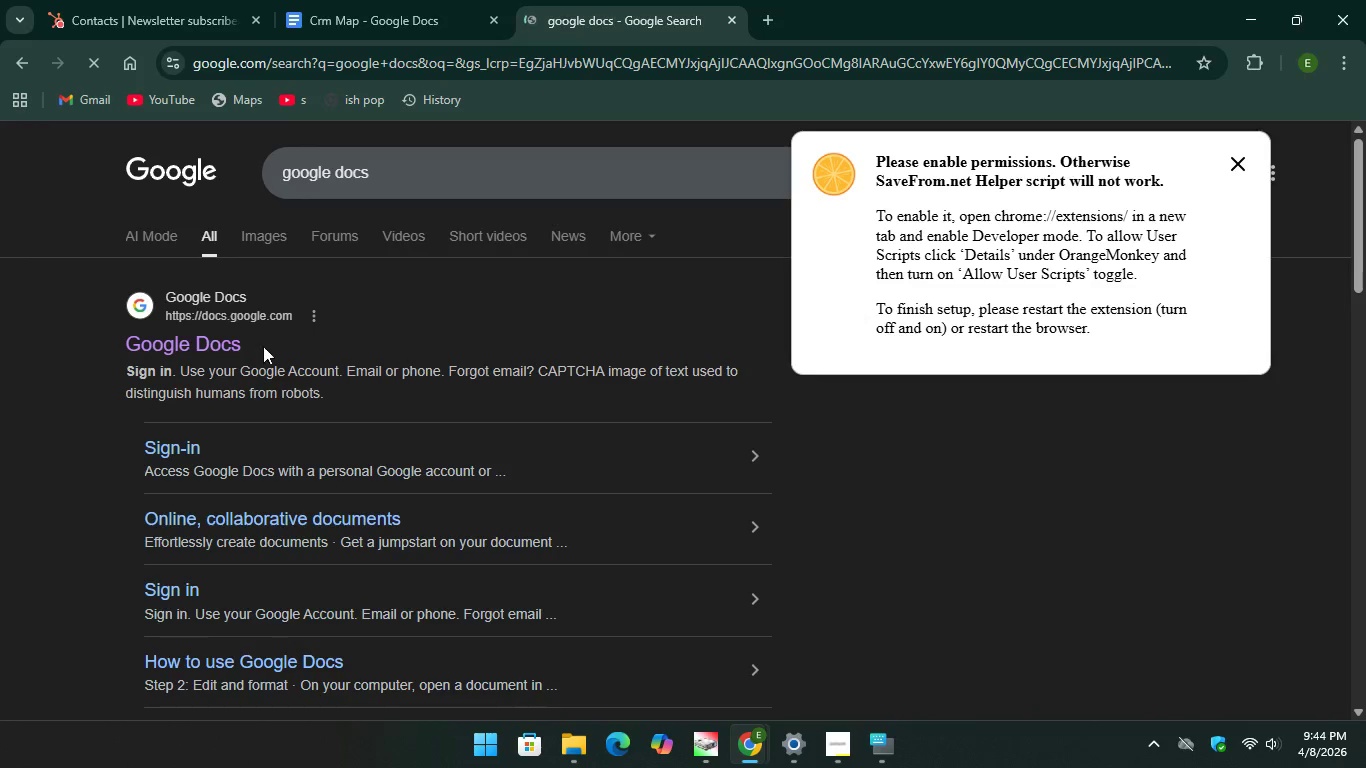 
left_click([231, 350])
 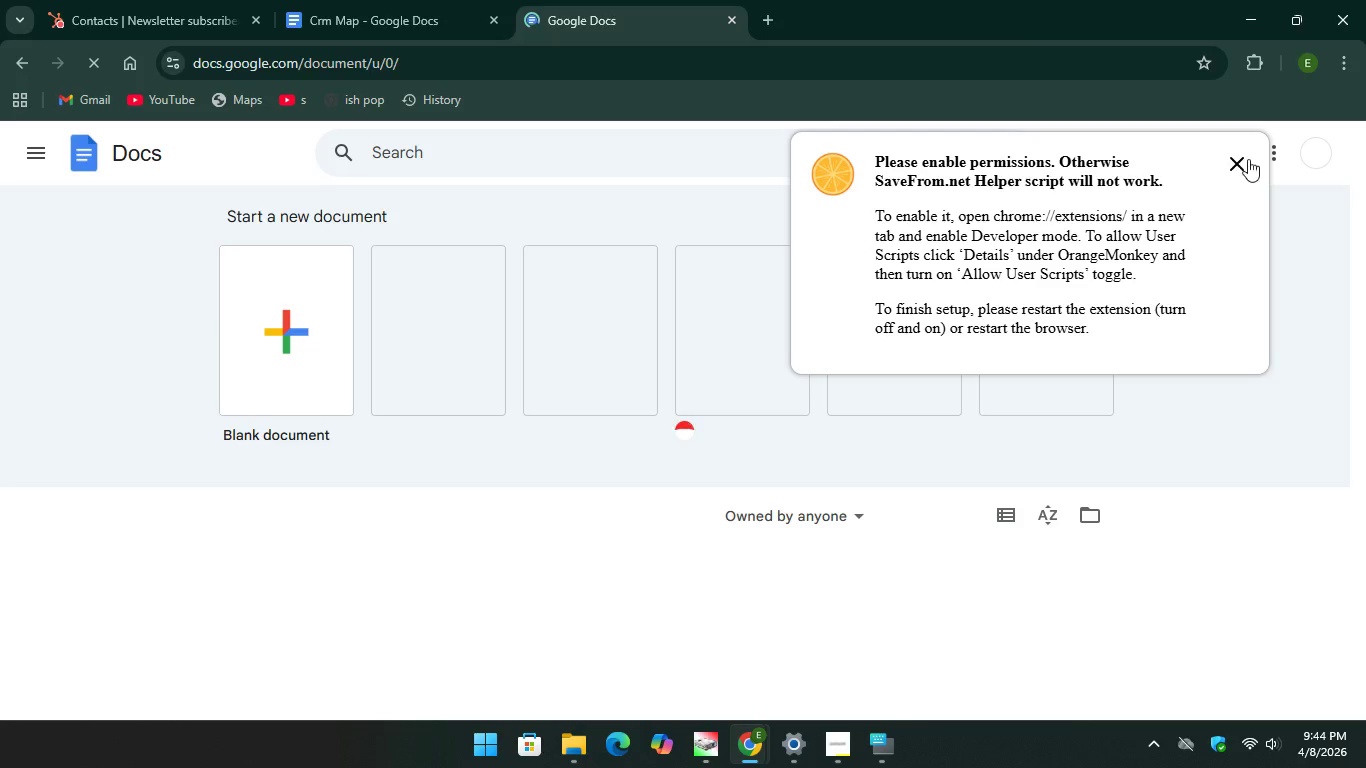 
left_click([1249, 156])
 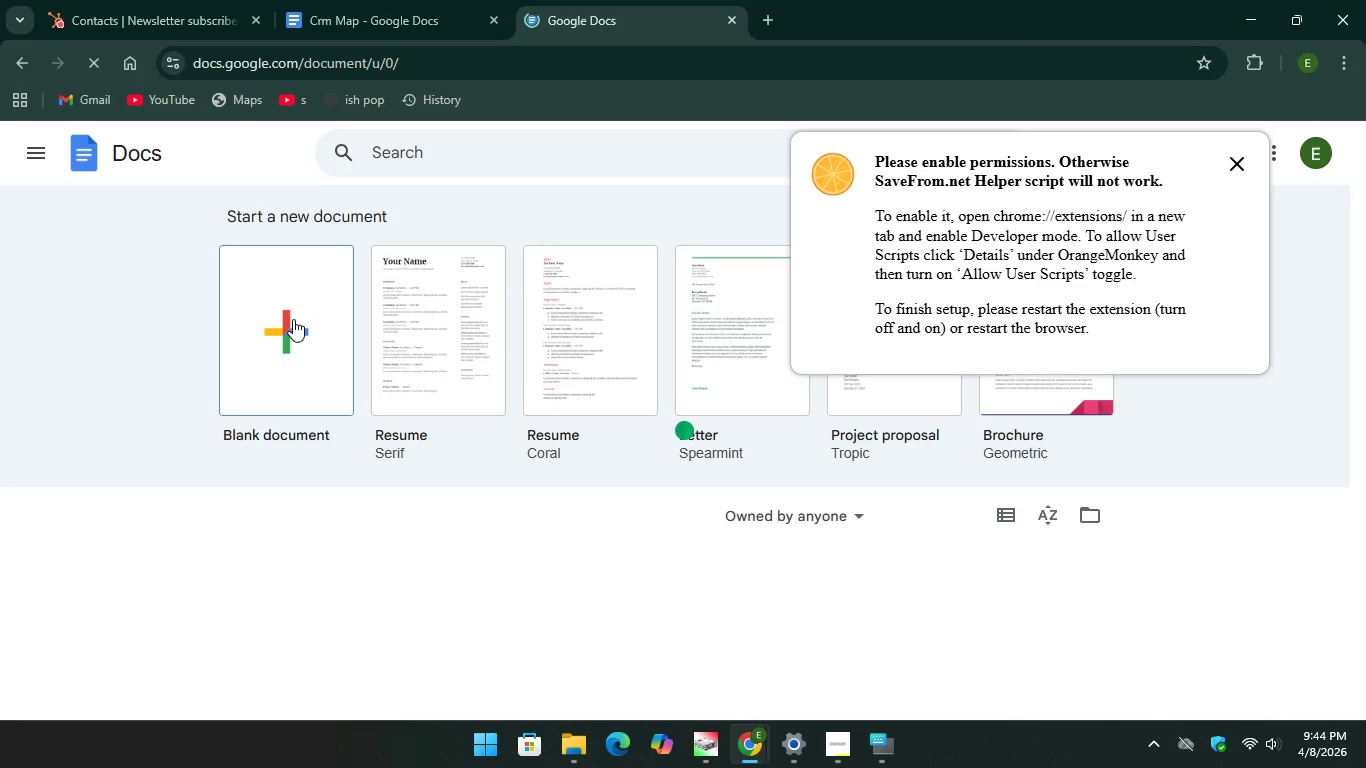 
left_click([293, 319])
 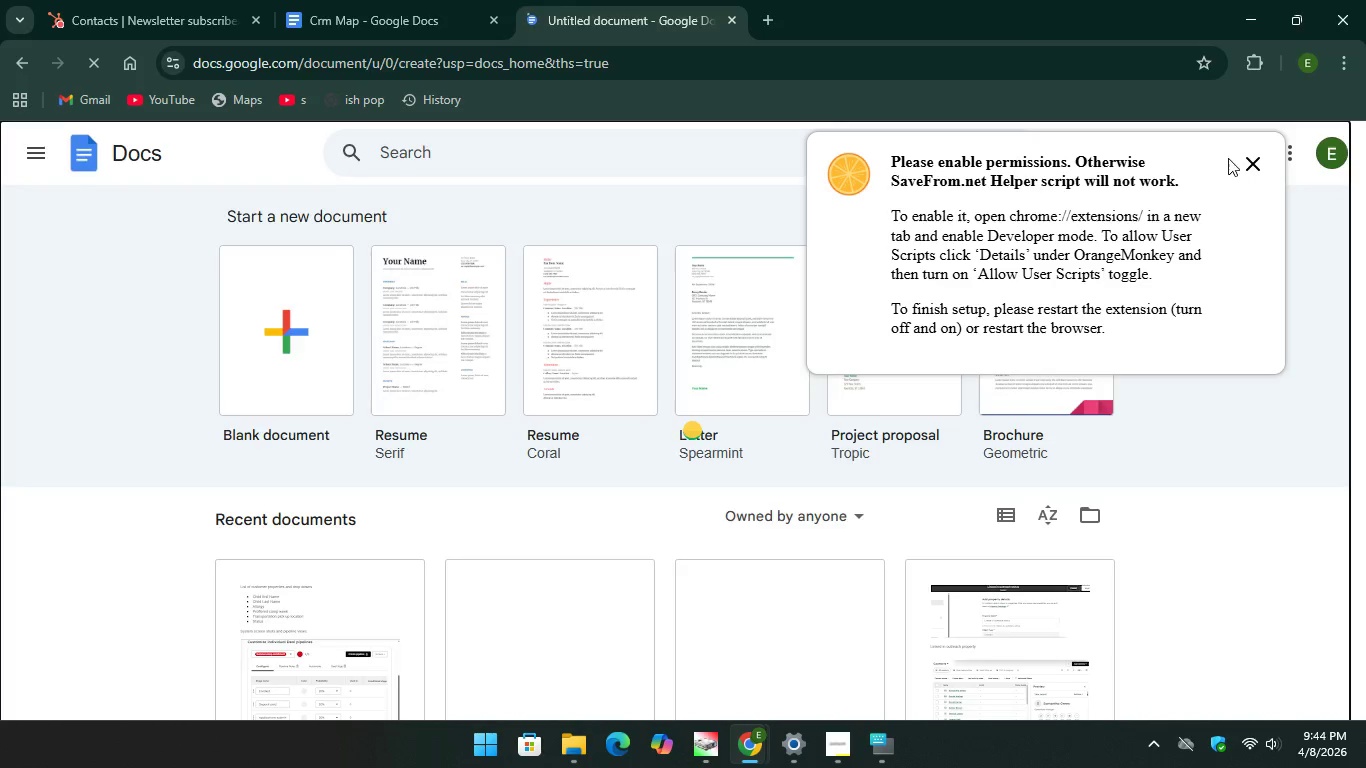 
left_click([1252, 158])
 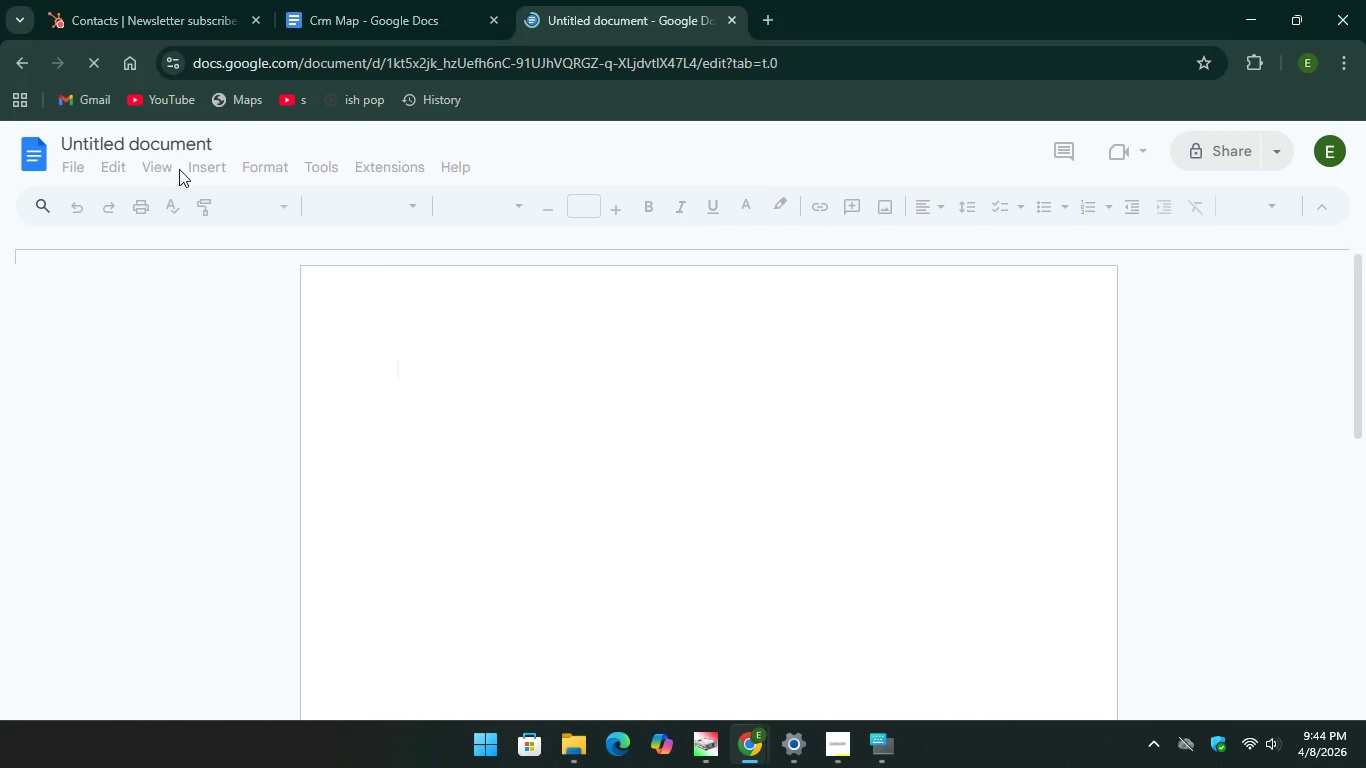 
left_click([171, 139])
 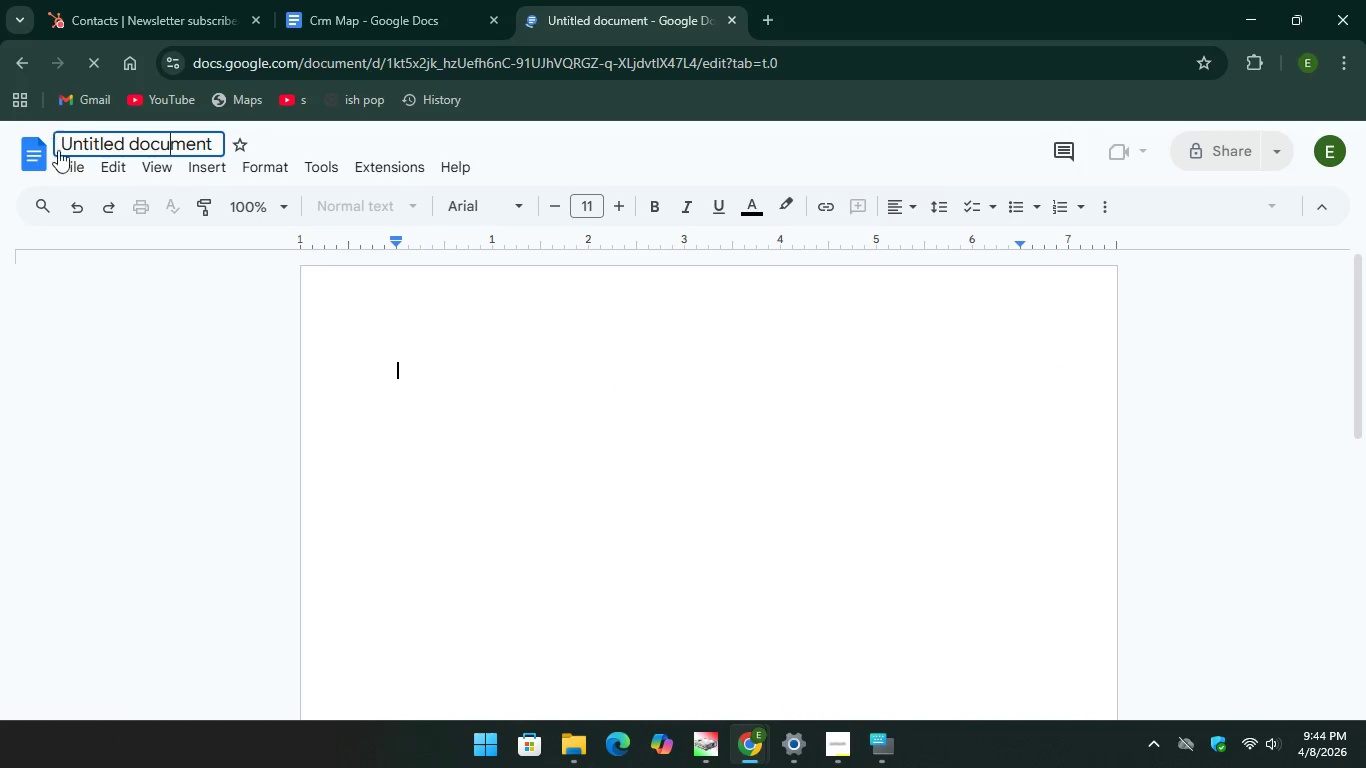 
left_click_drag(start_coordinate=[211, 144], to_coordinate=[63, 148])
 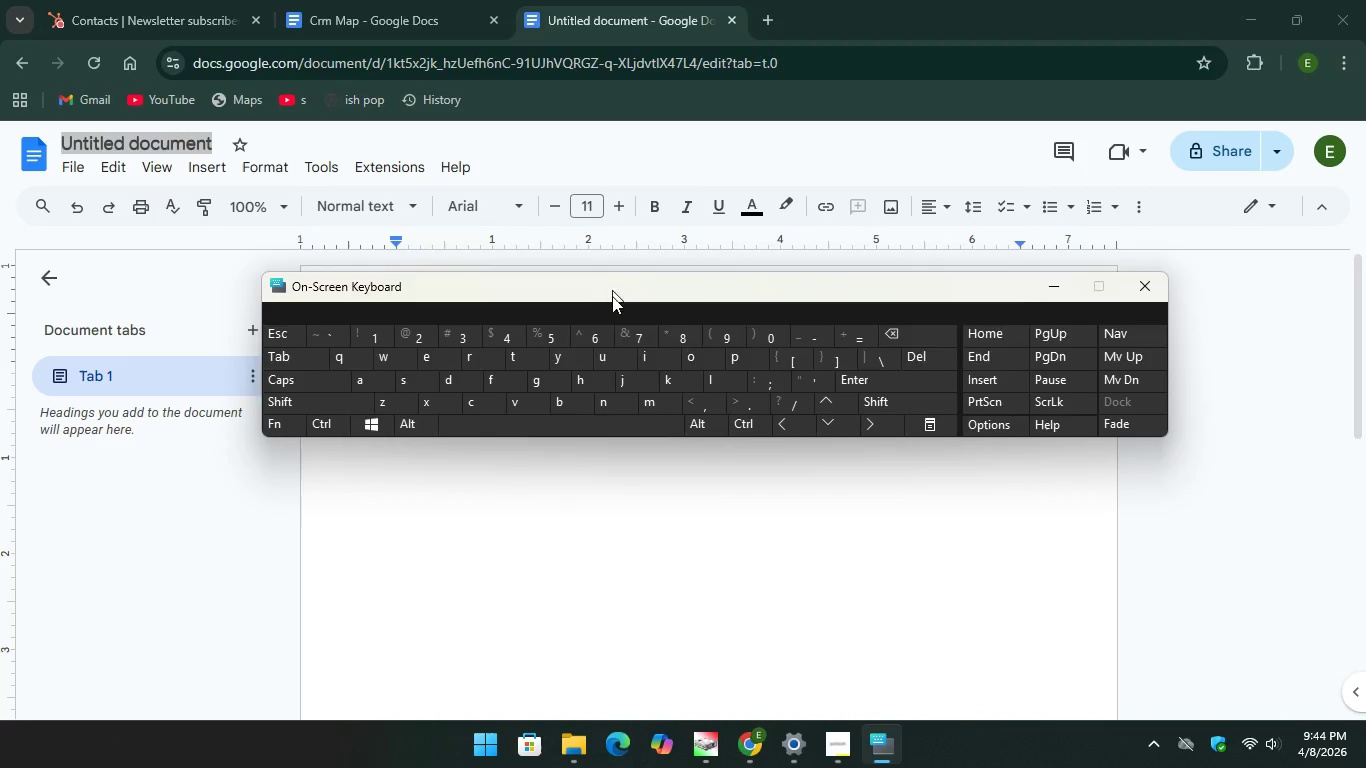 
wait(5.31)
 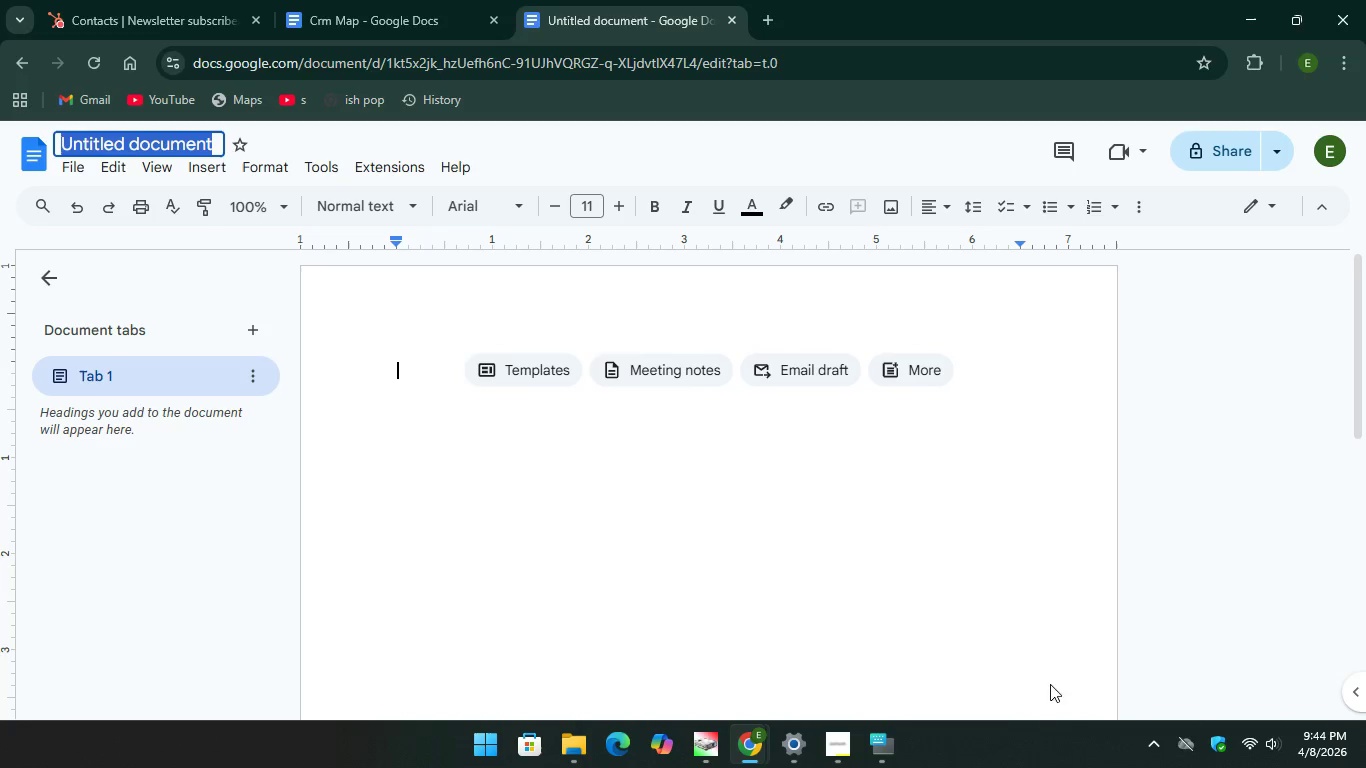 
key(CapsLock)
 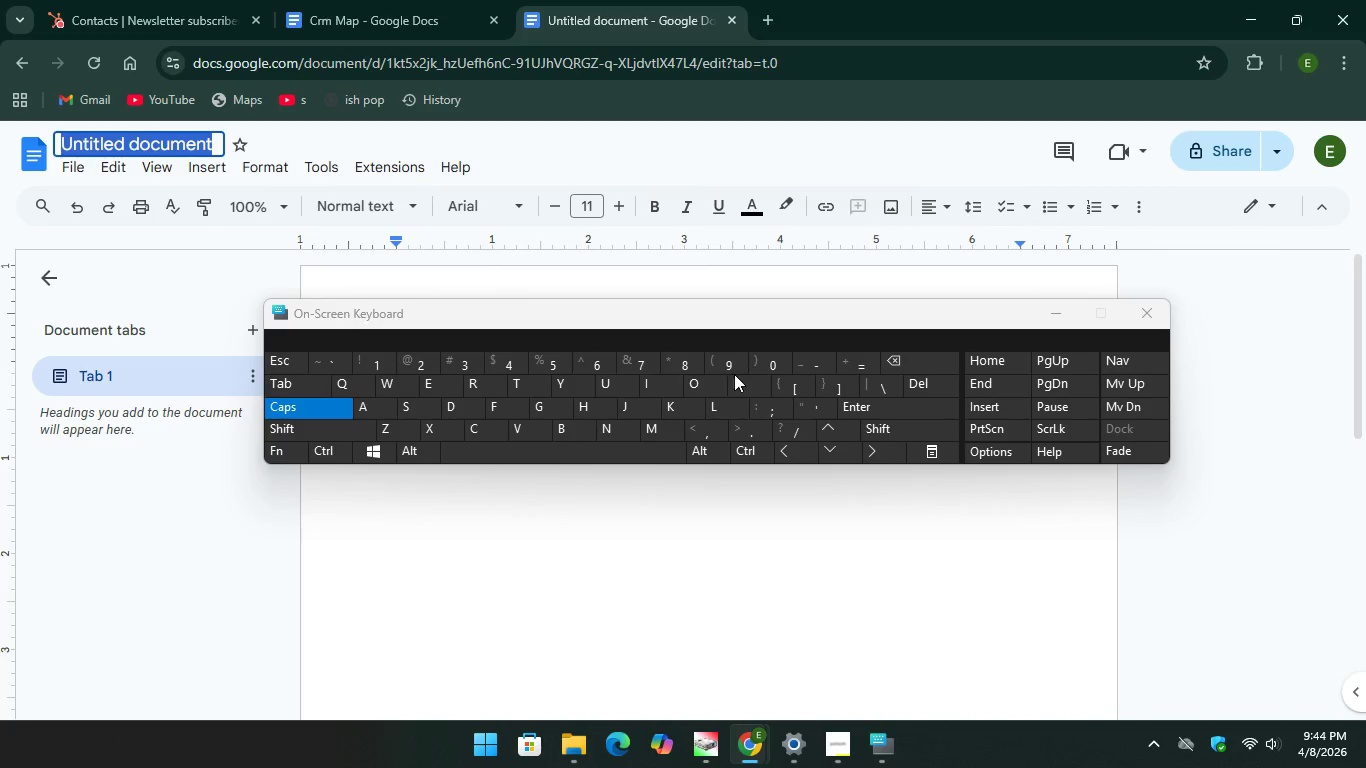 
key(P)
 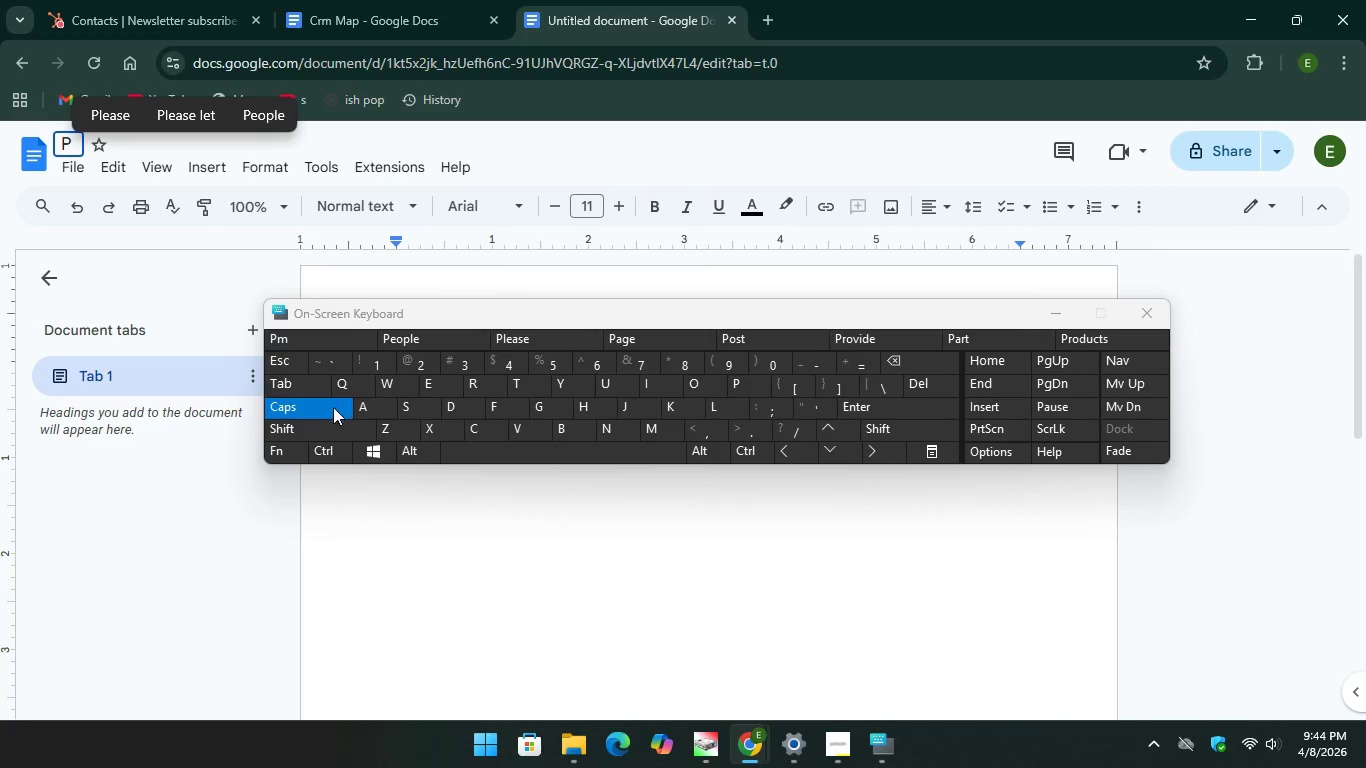 
type(revi)
 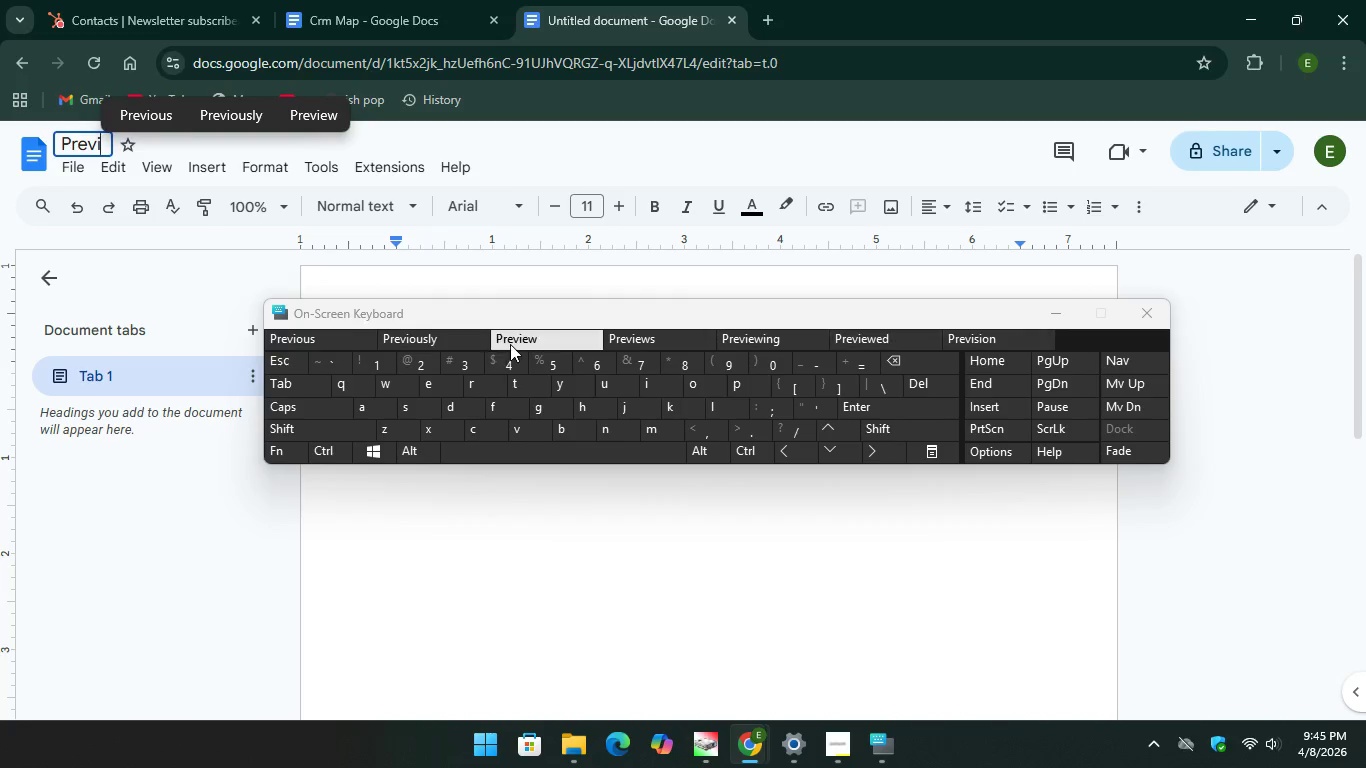 
key(Unknown)
 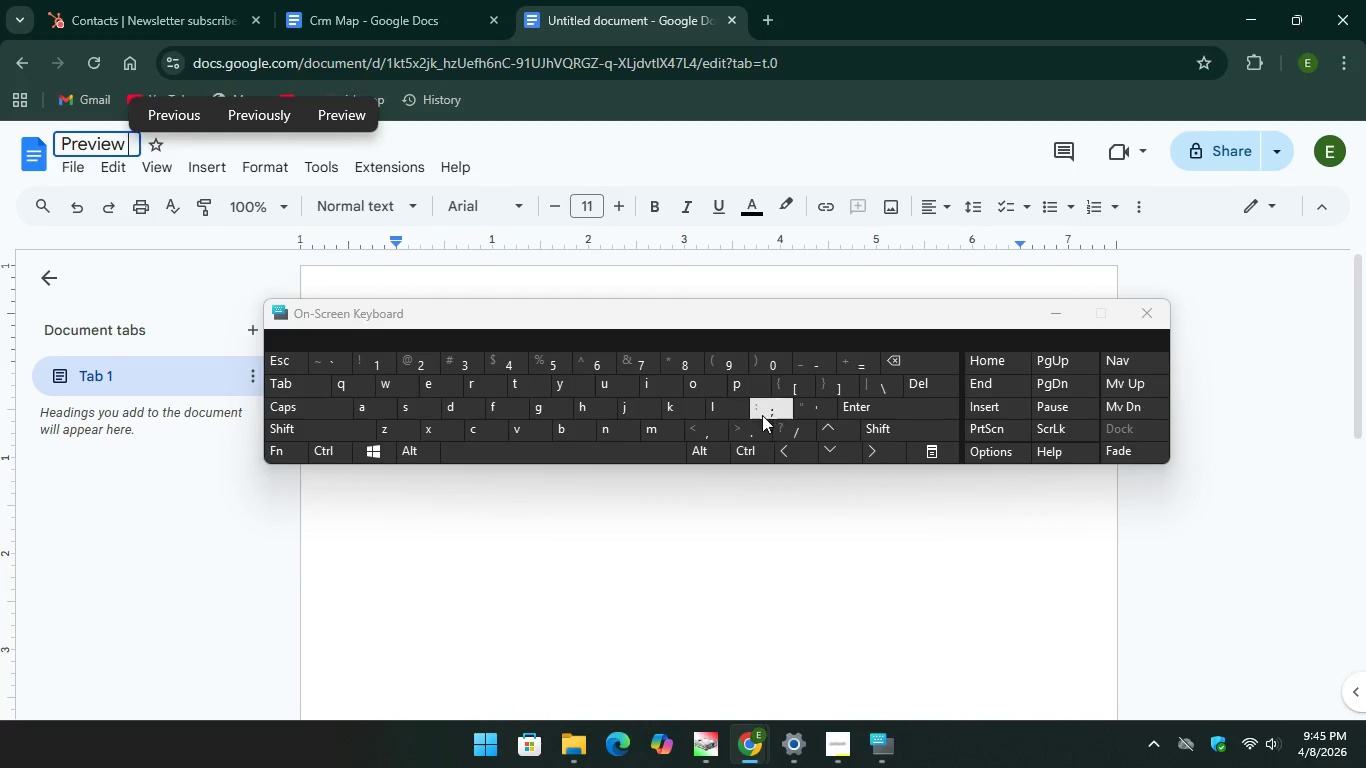 
key(Unknown)
 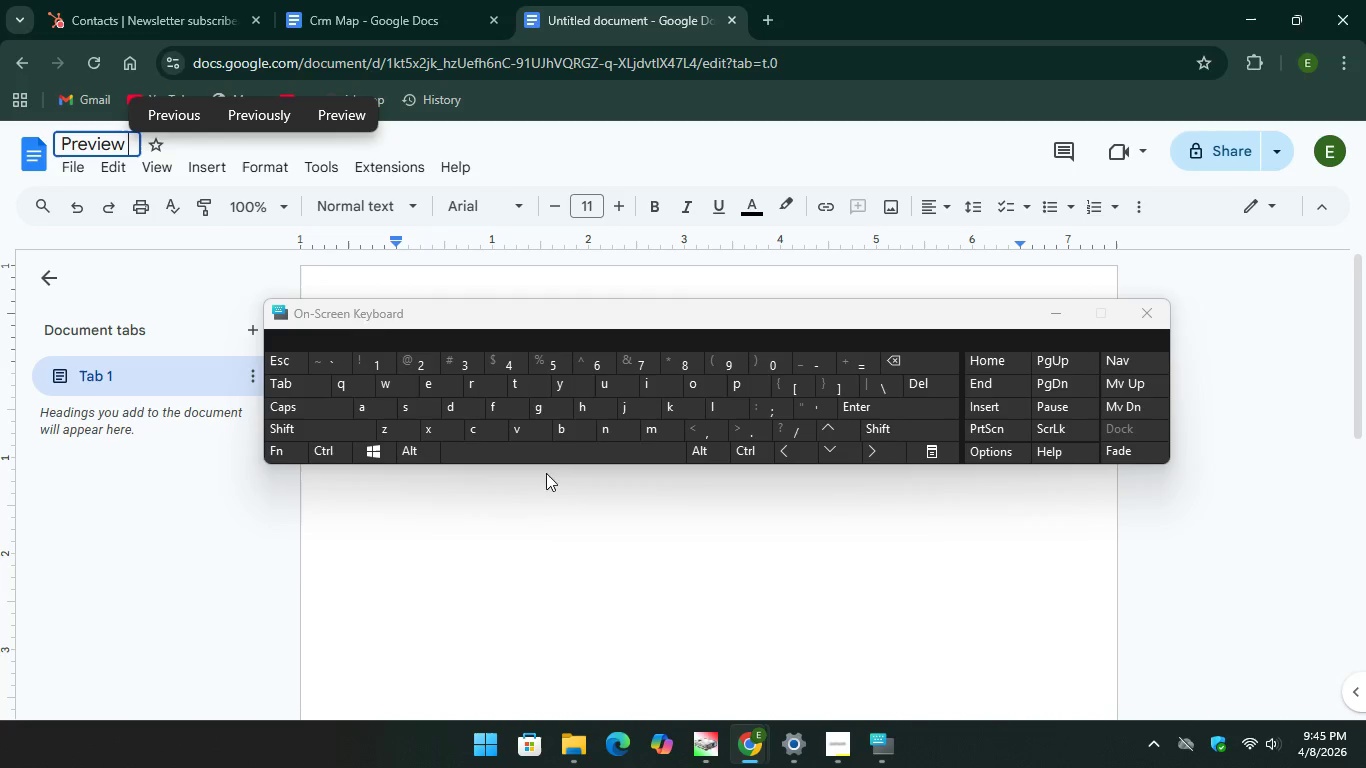 
key(Unknown)
 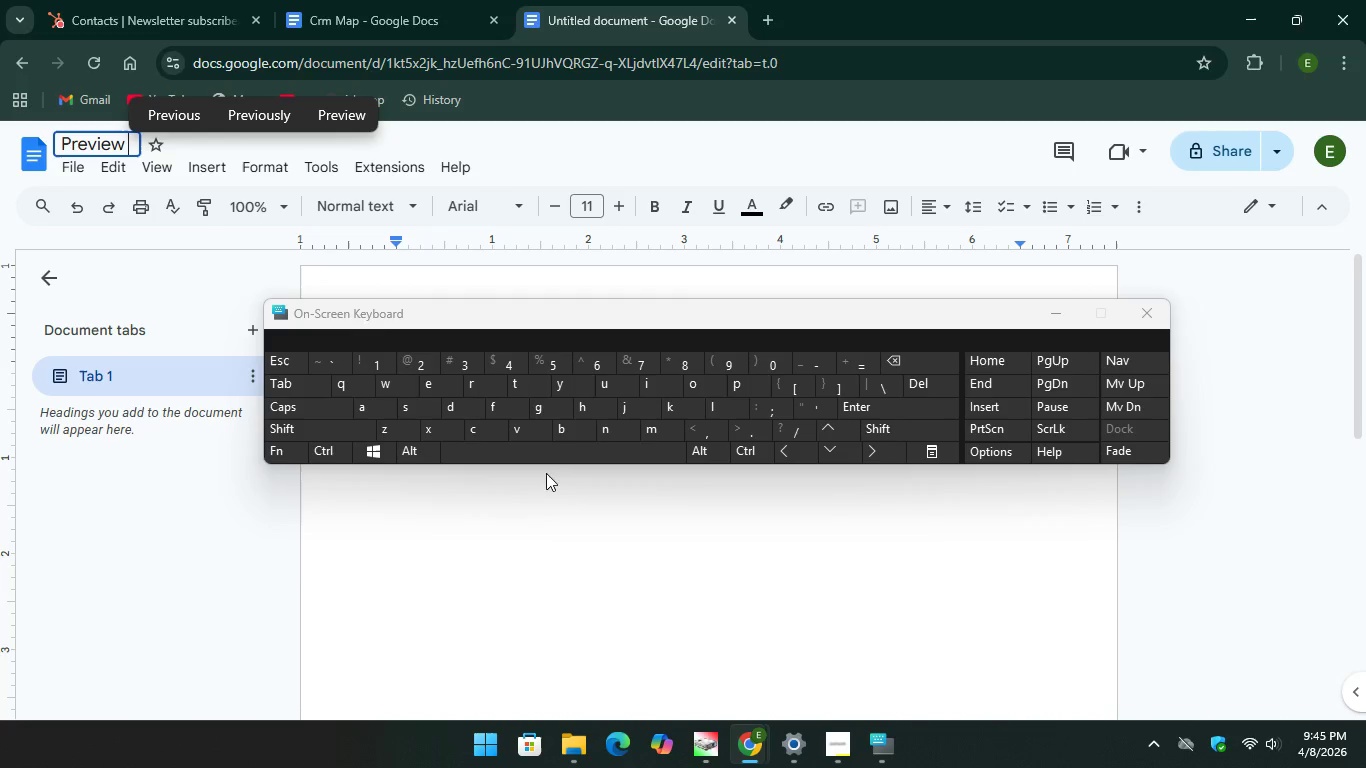 
type(link)
 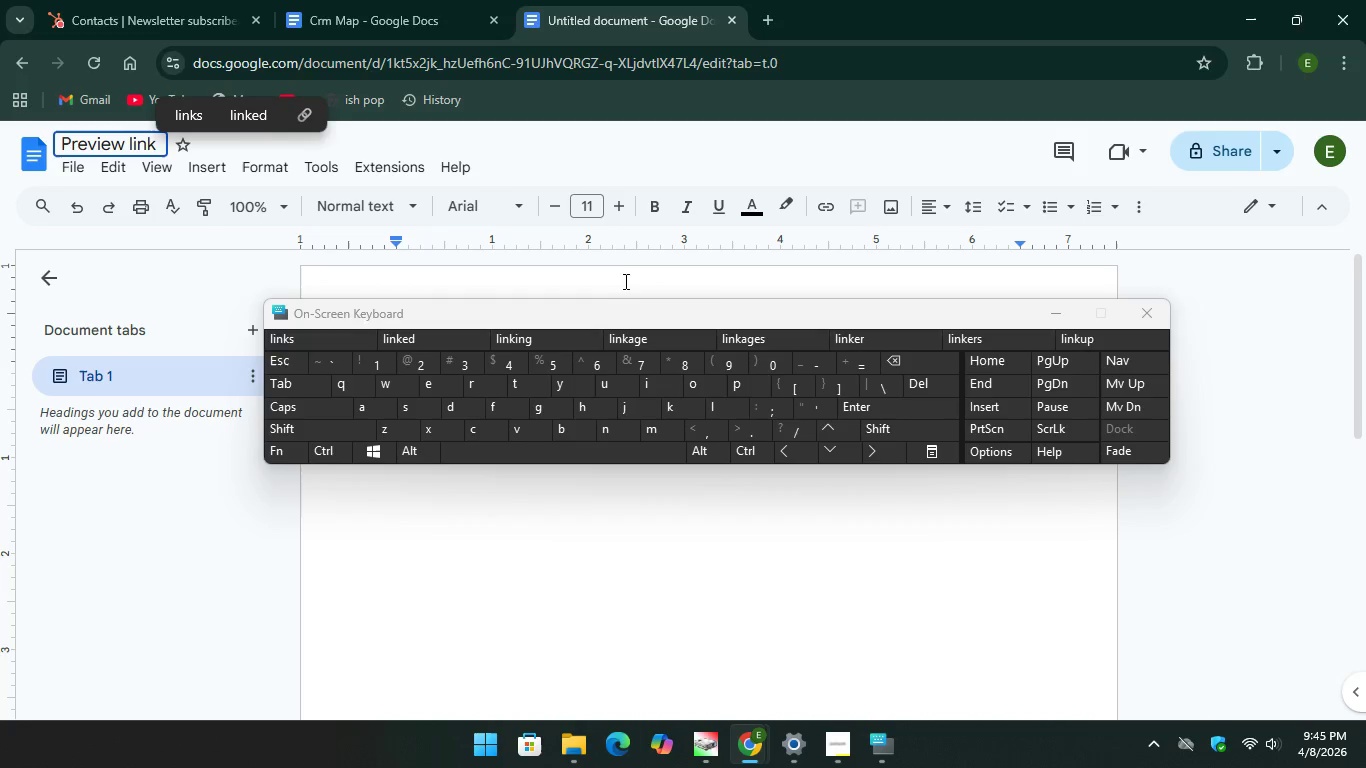 
left_click([626, 284])
 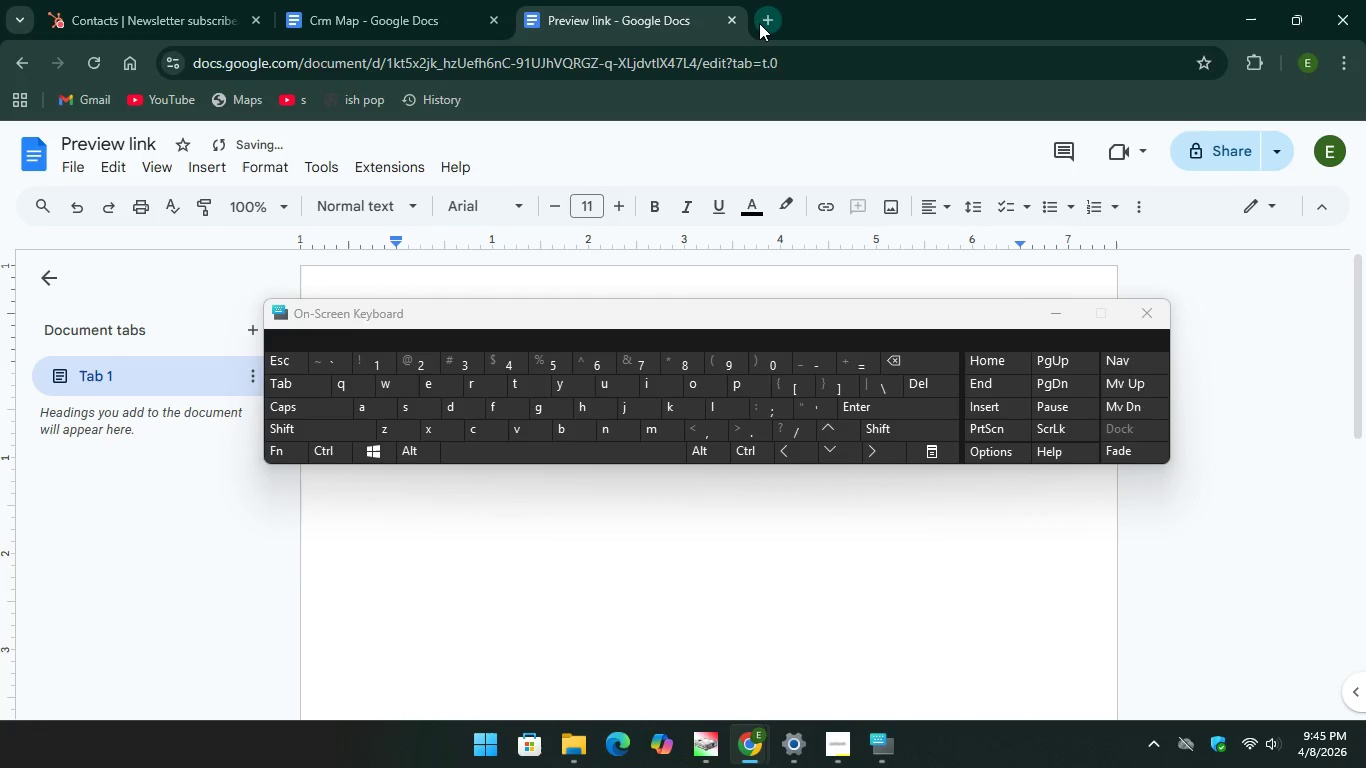 
left_click([759, 23])
 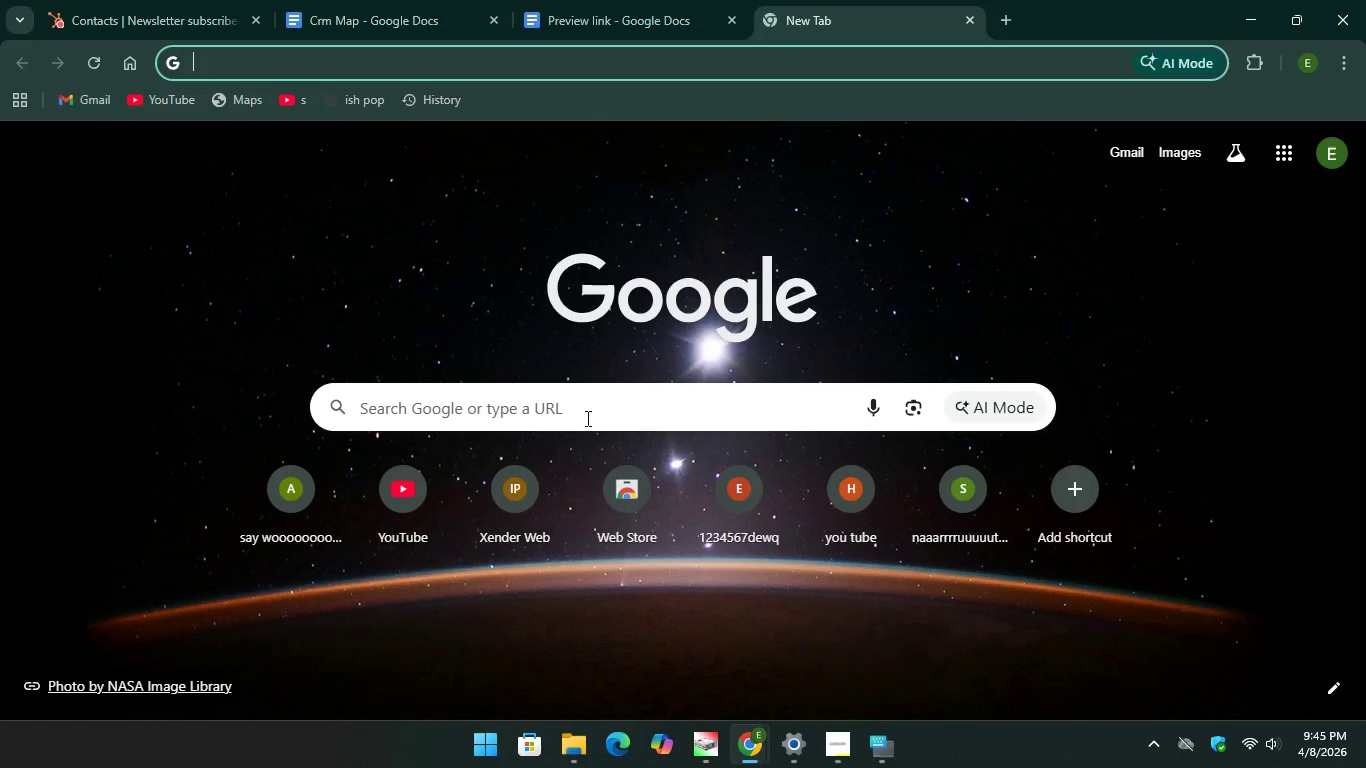 
double_click([547, 412])
 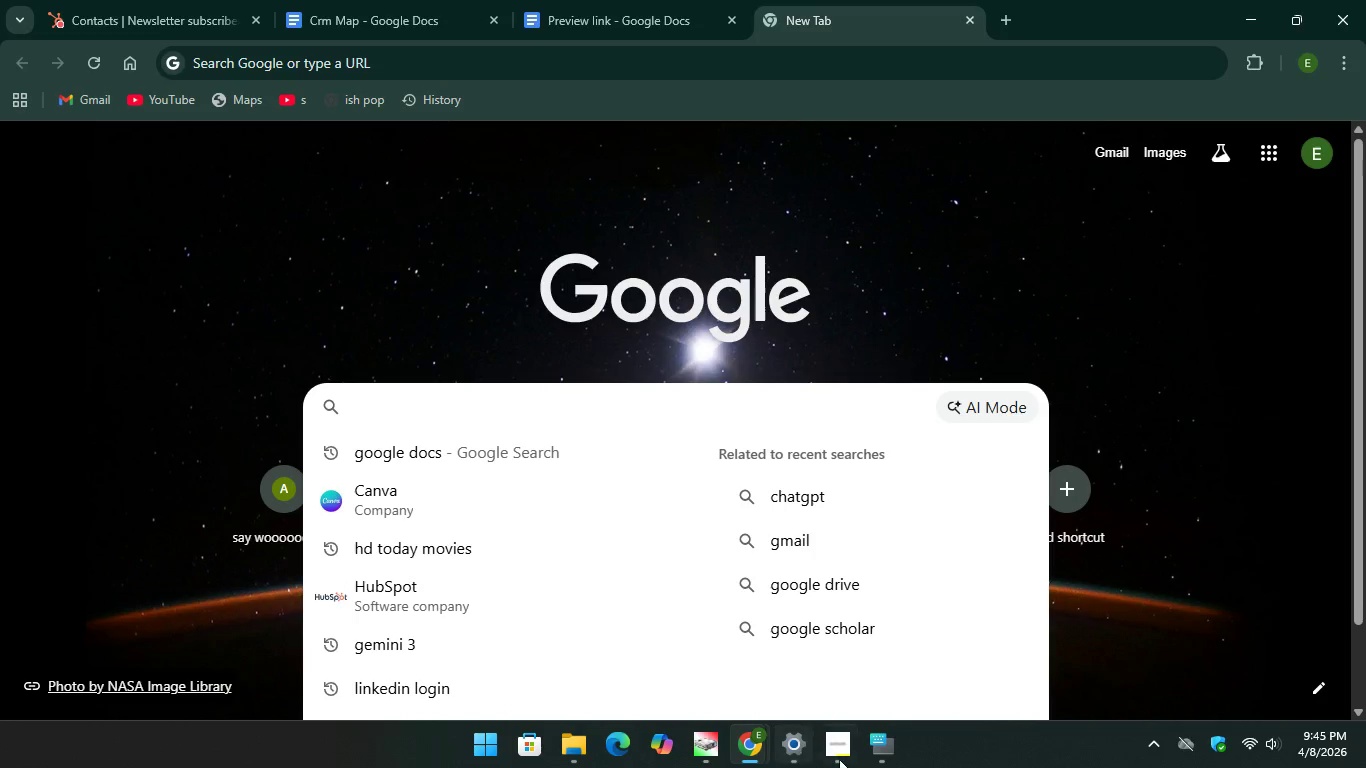 
left_click([889, 747])
 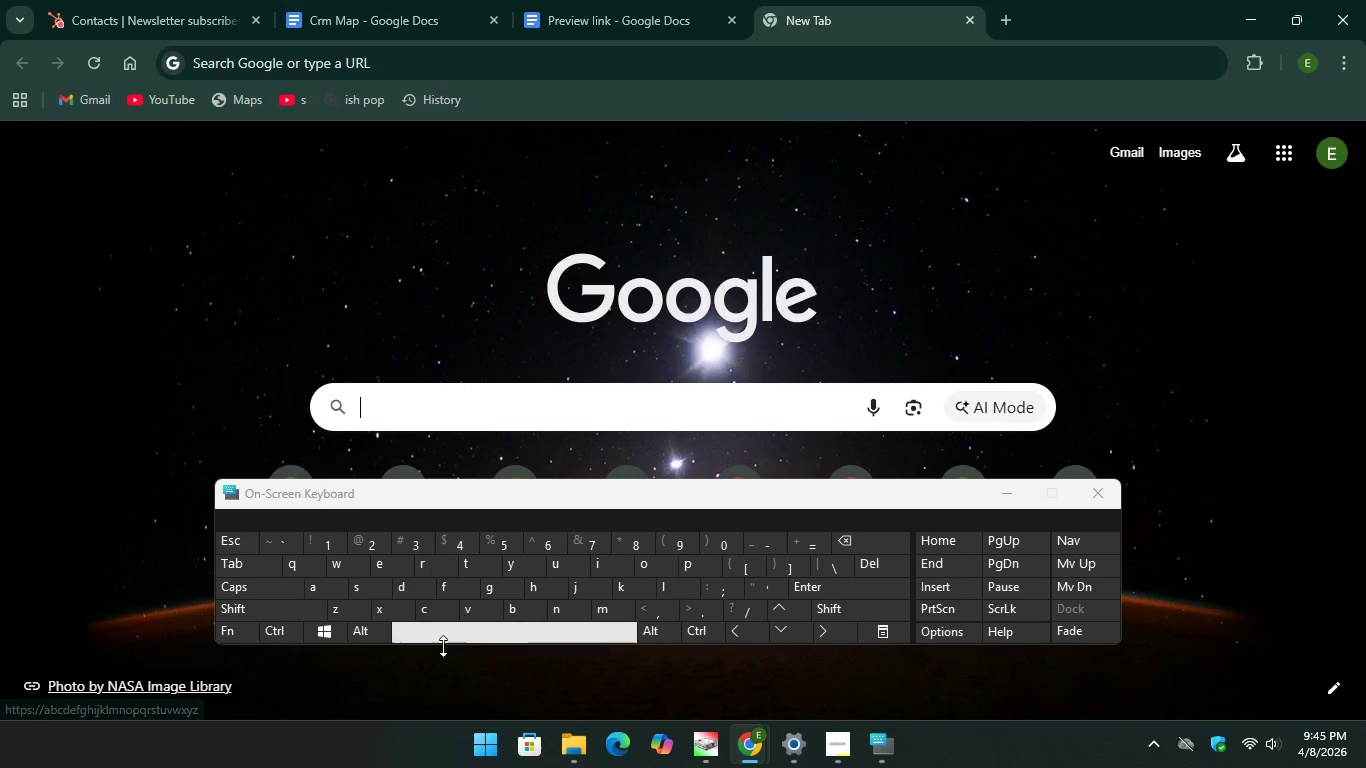 
type(ch)
 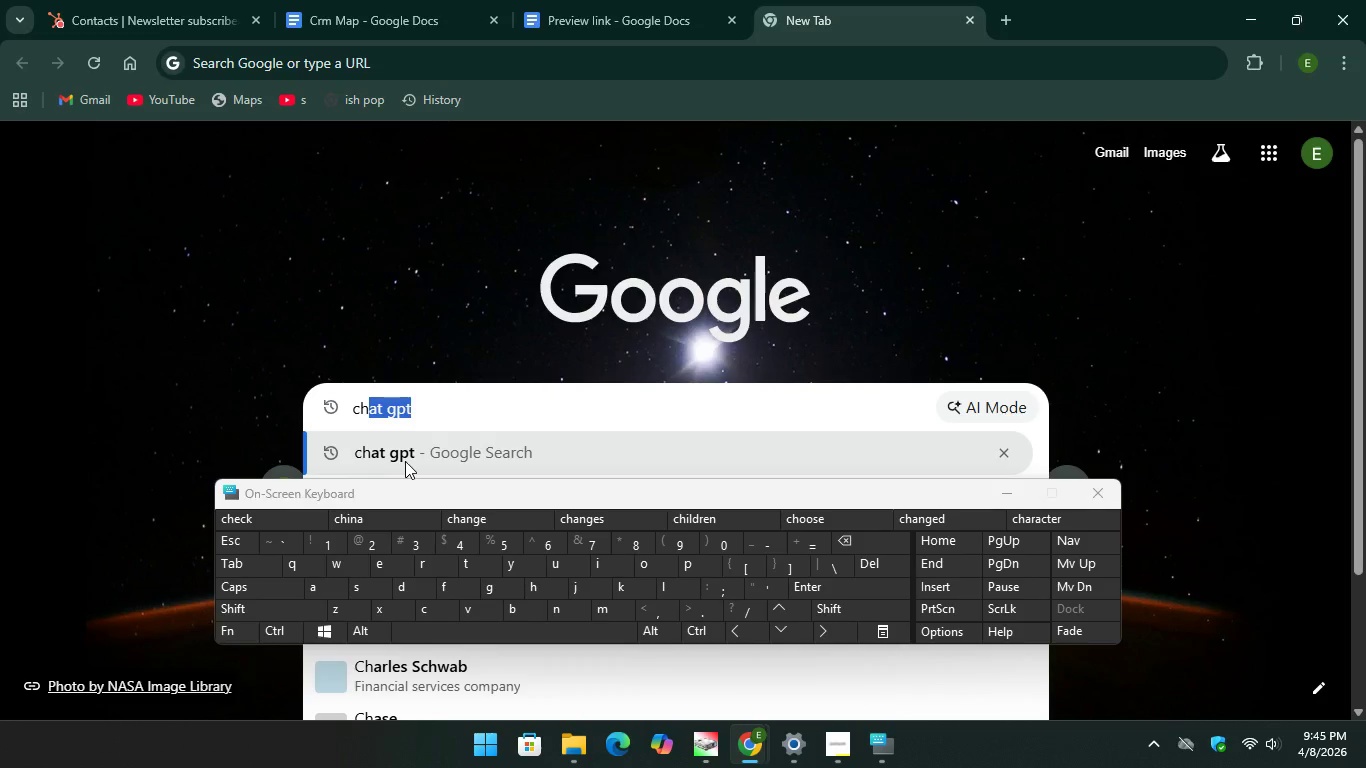 
left_click([405, 461])
 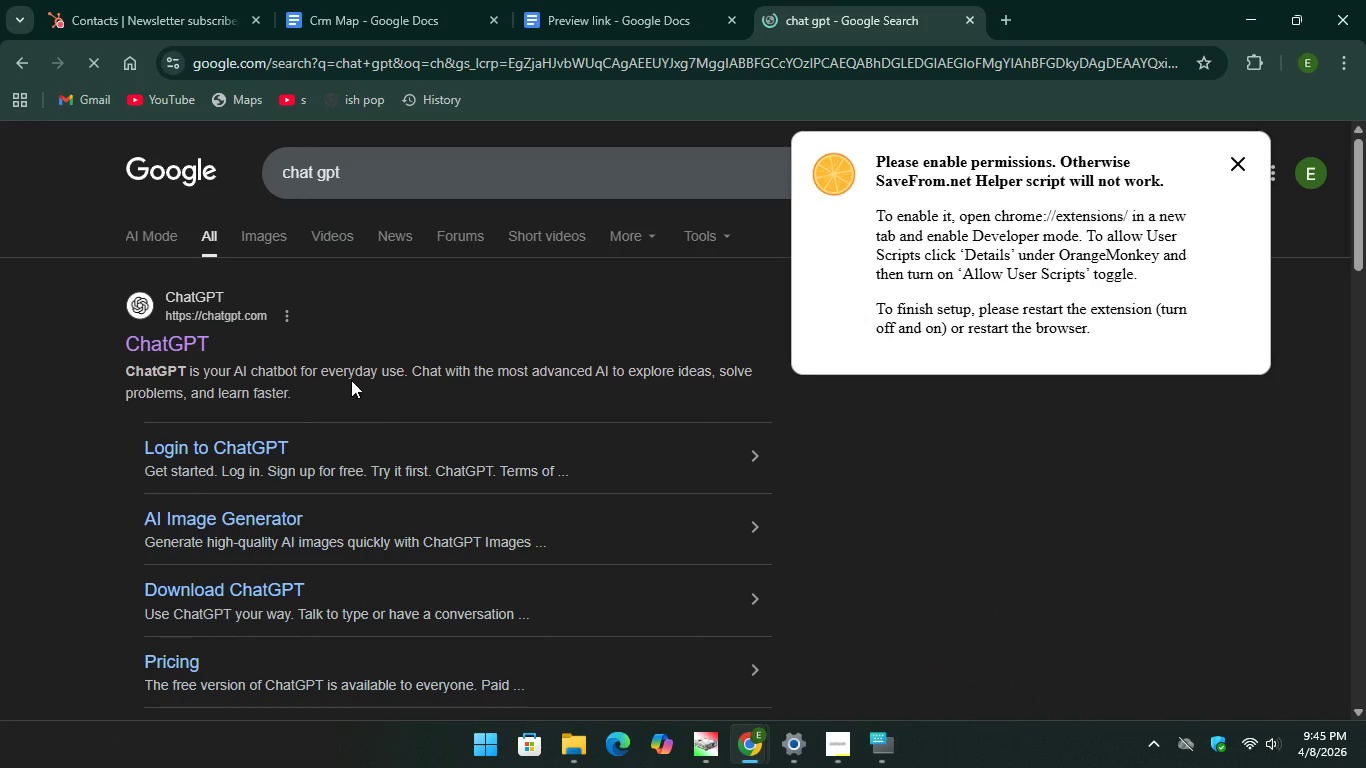 
left_click([166, 337])
 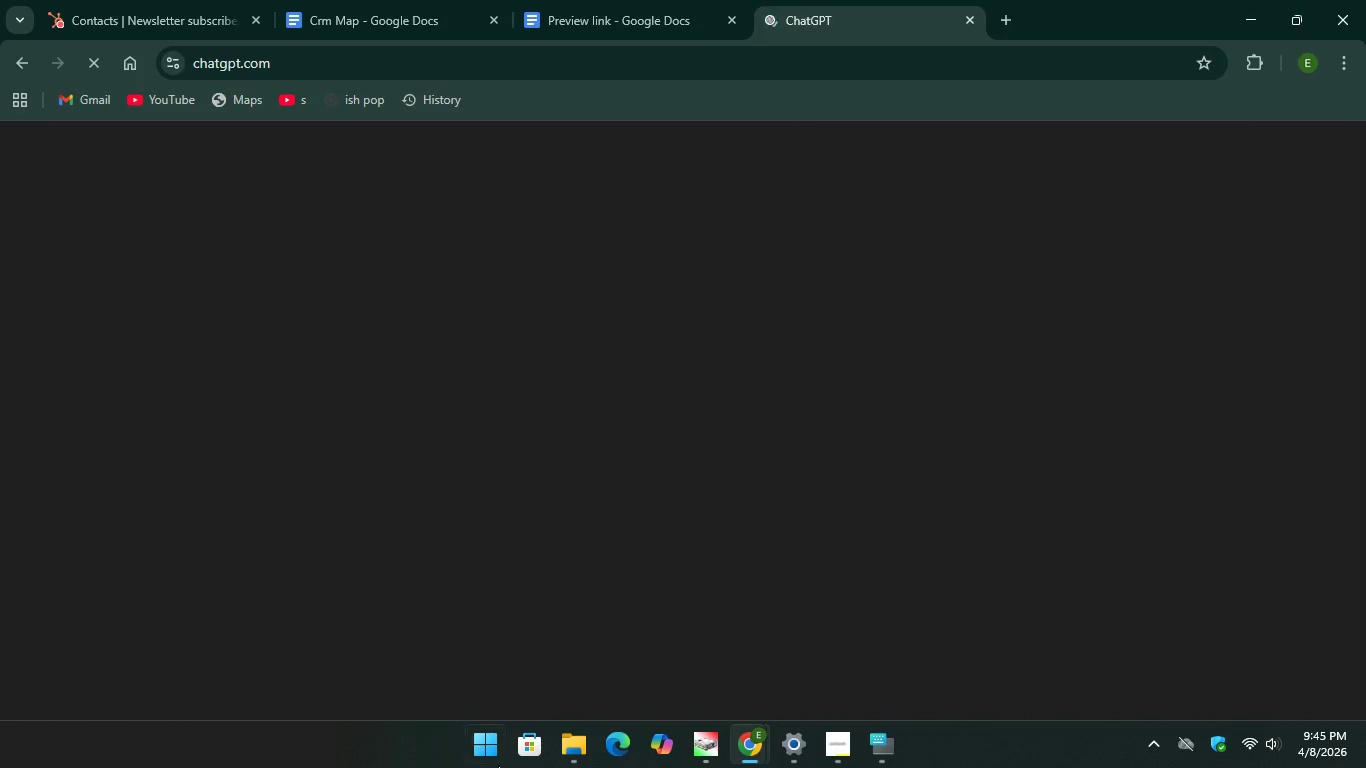 
wait(6.59)
 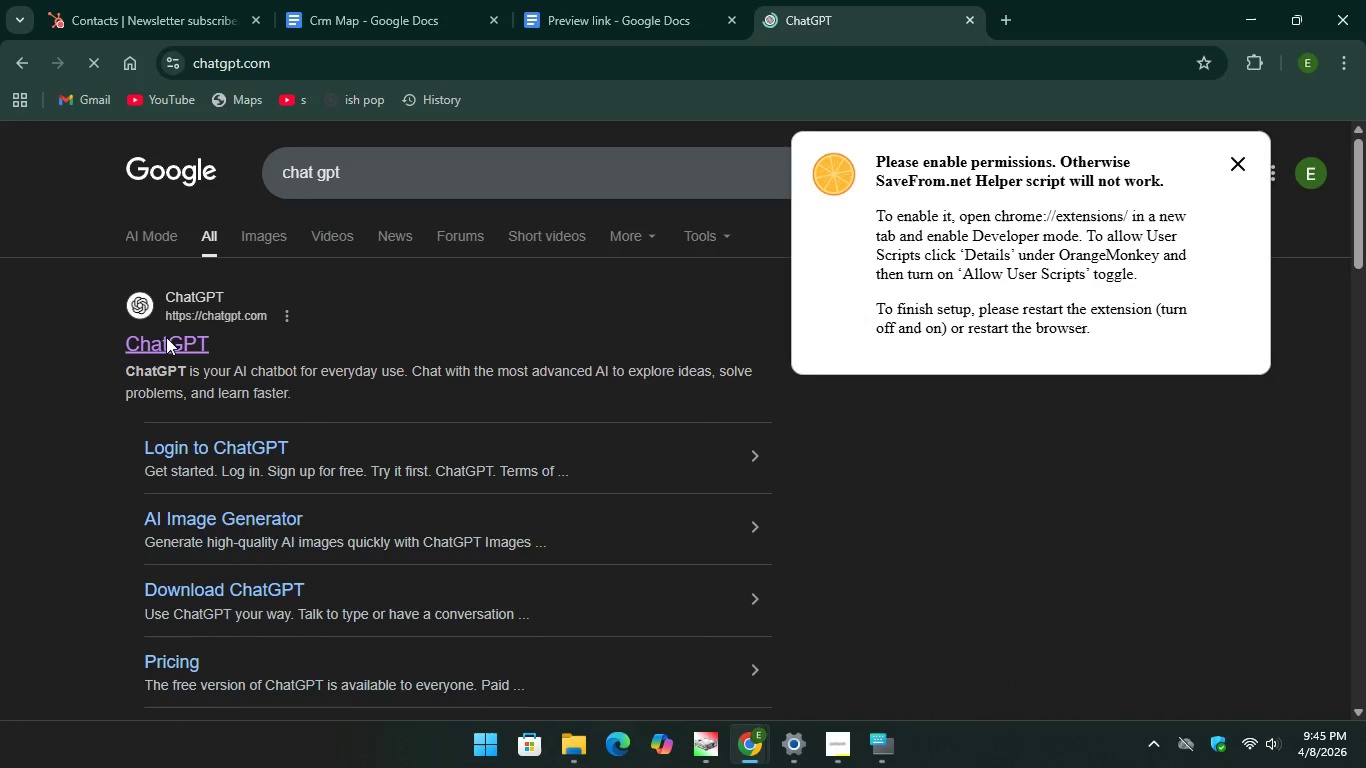 
left_click([846, 742])